 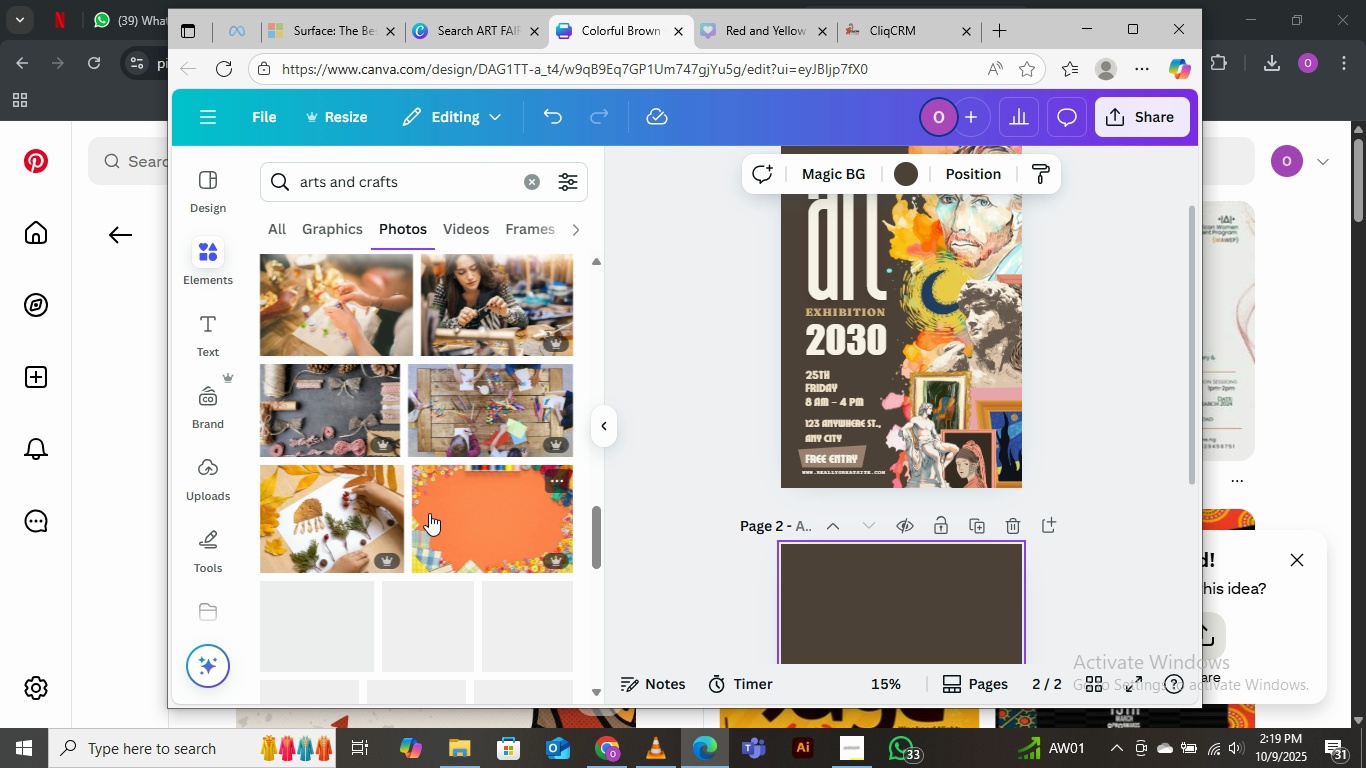 
scroll: coordinate [432, 507], scroll_direction: down, amount: 7.0
 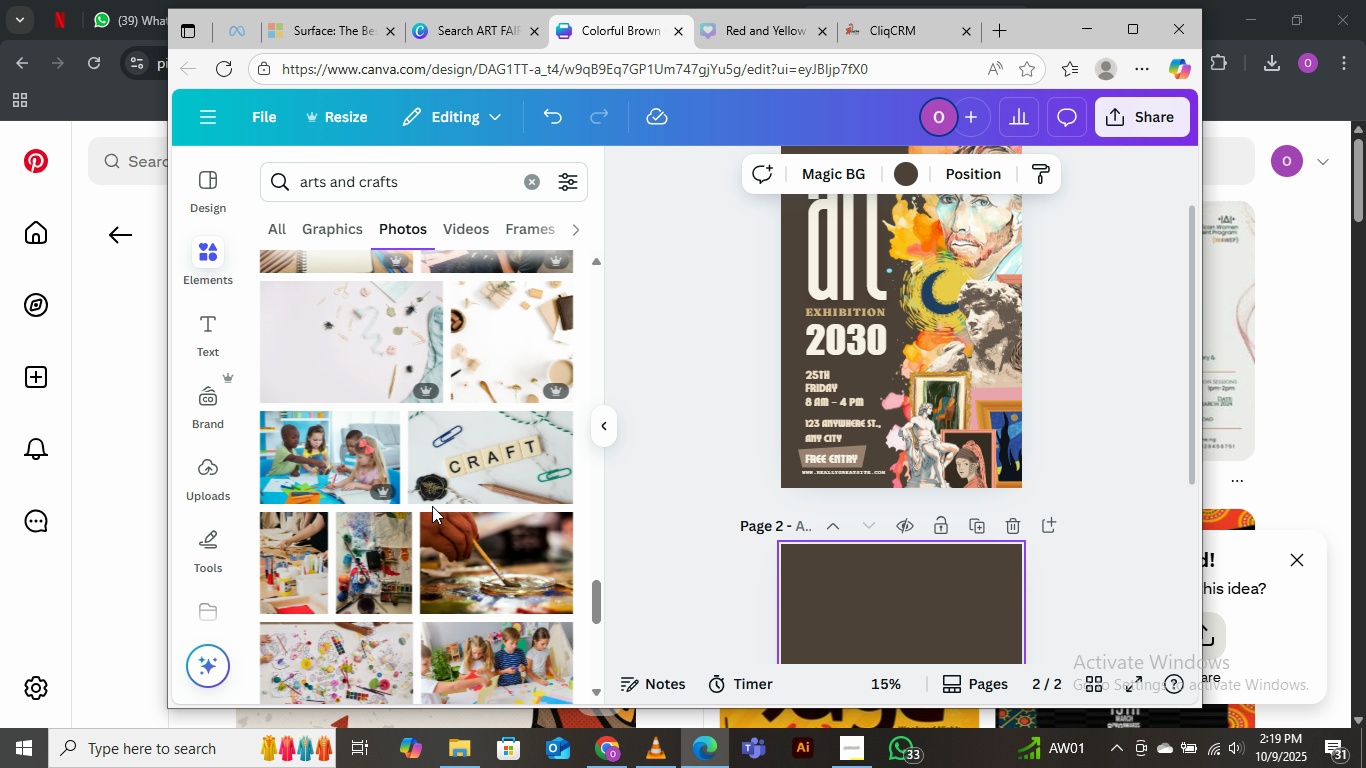 
scroll: coordinate [432, 506], scroll_direction: up, amount: 3.0
 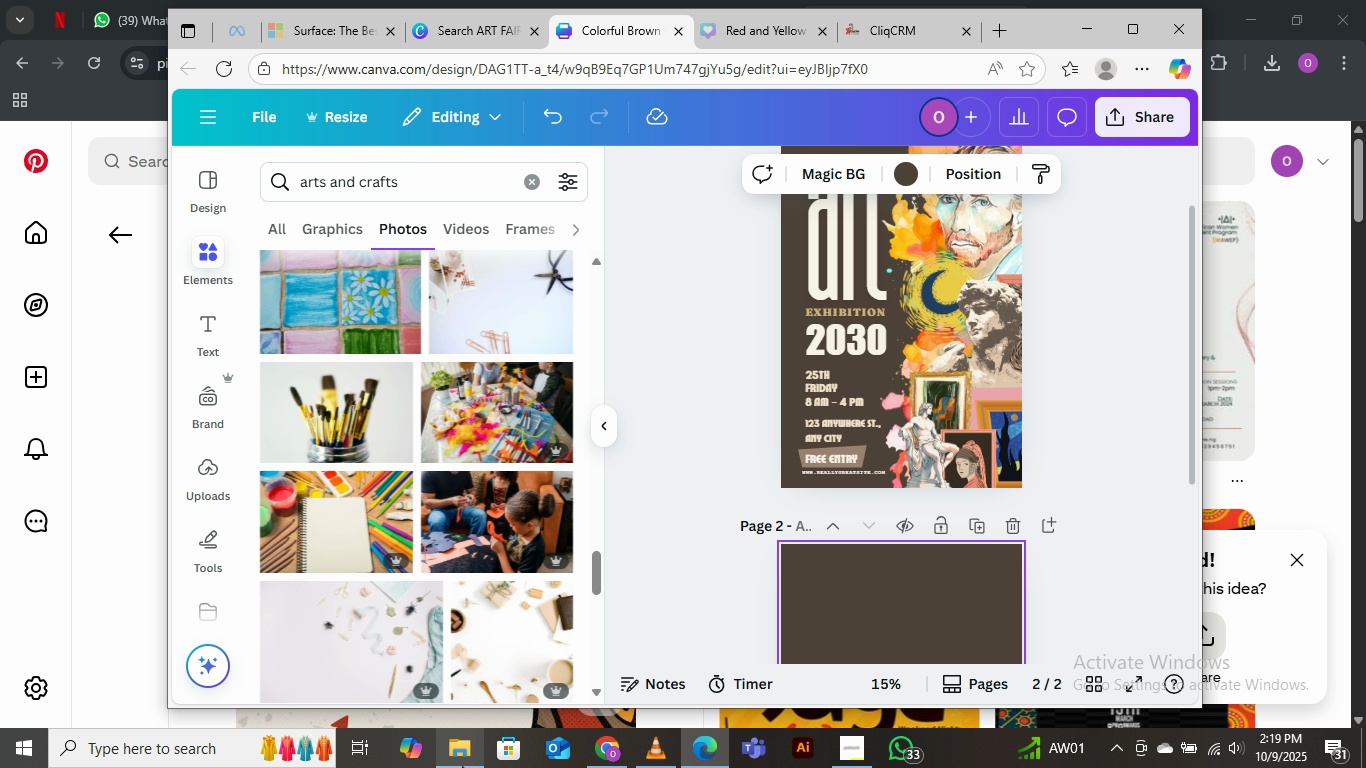 
left_click([462, 766])
 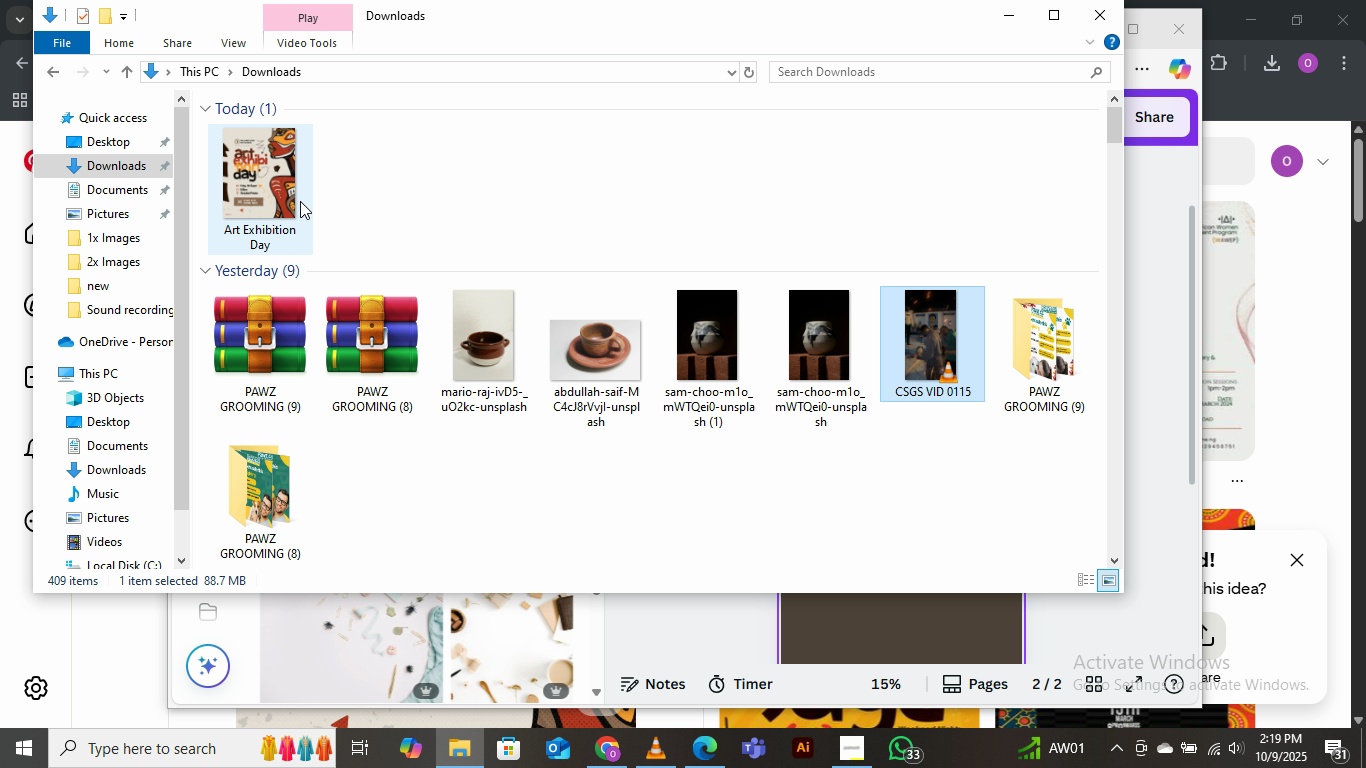 
mouse_move([286, 224])
 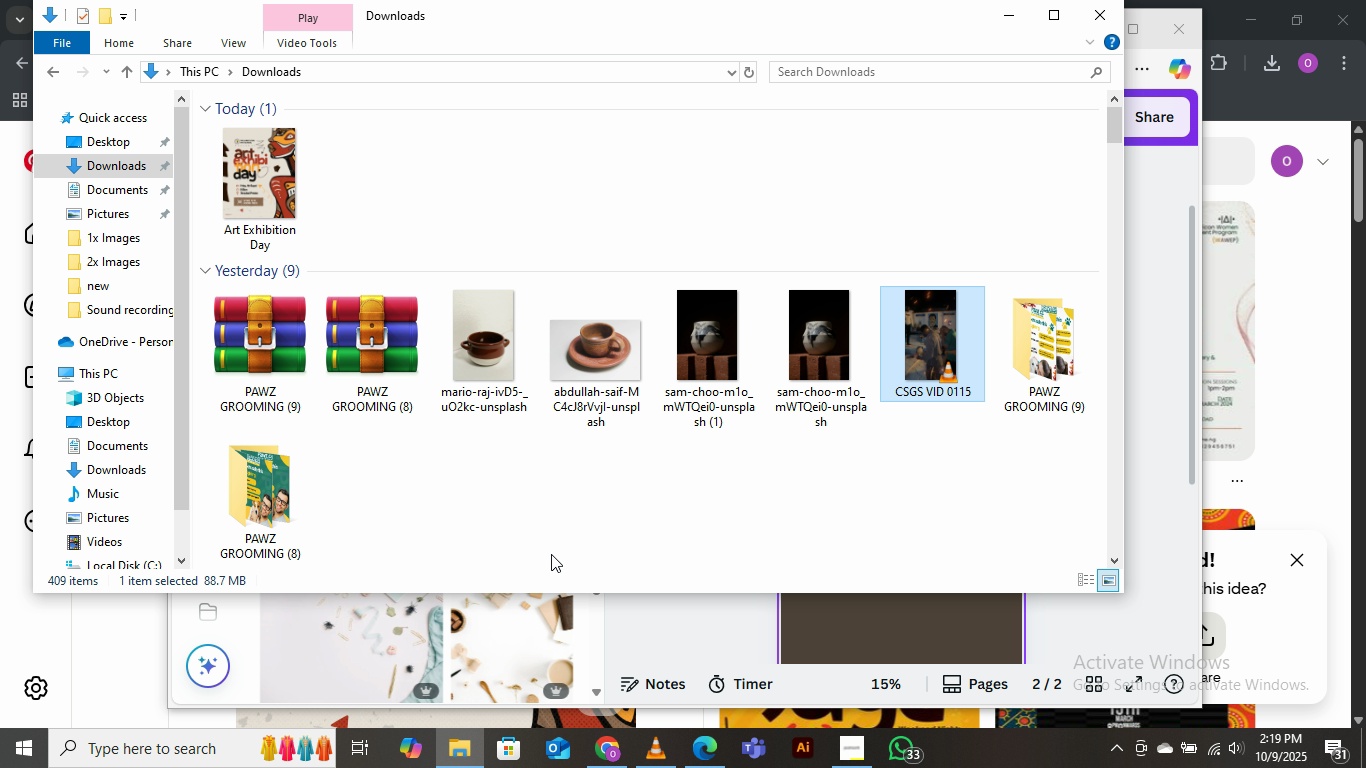 
wait(16.16)
 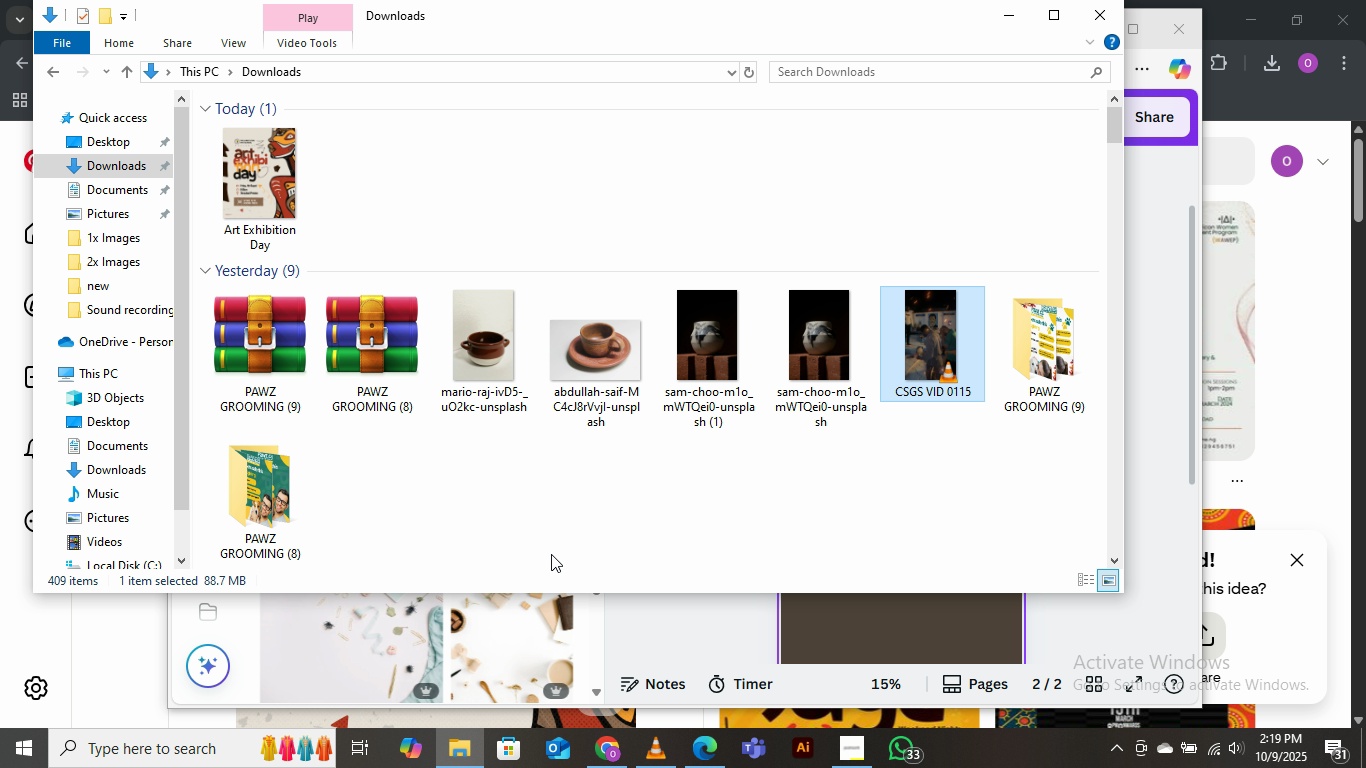 
left_click([856, 752])